 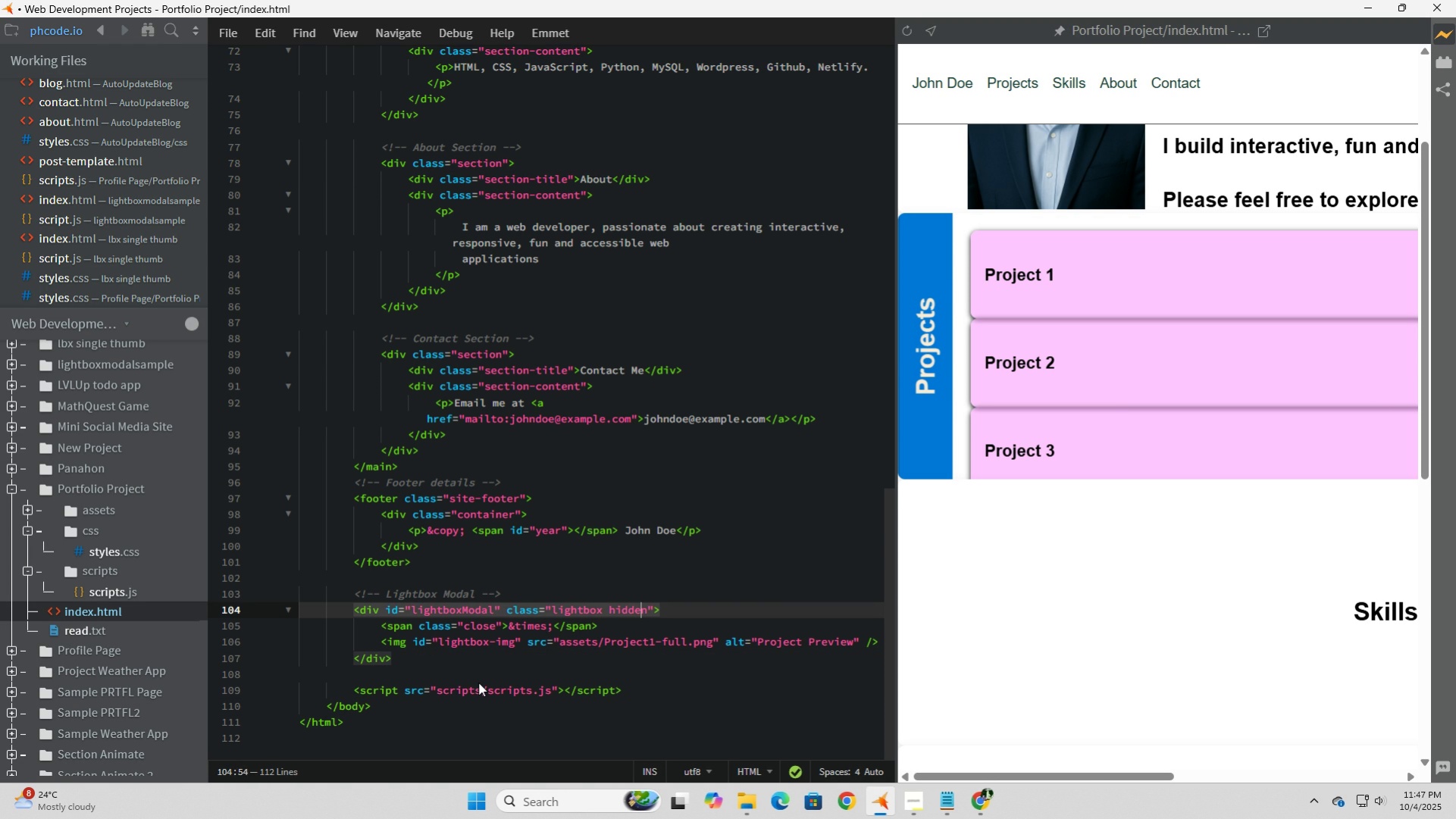 
key(ArrowRight)
 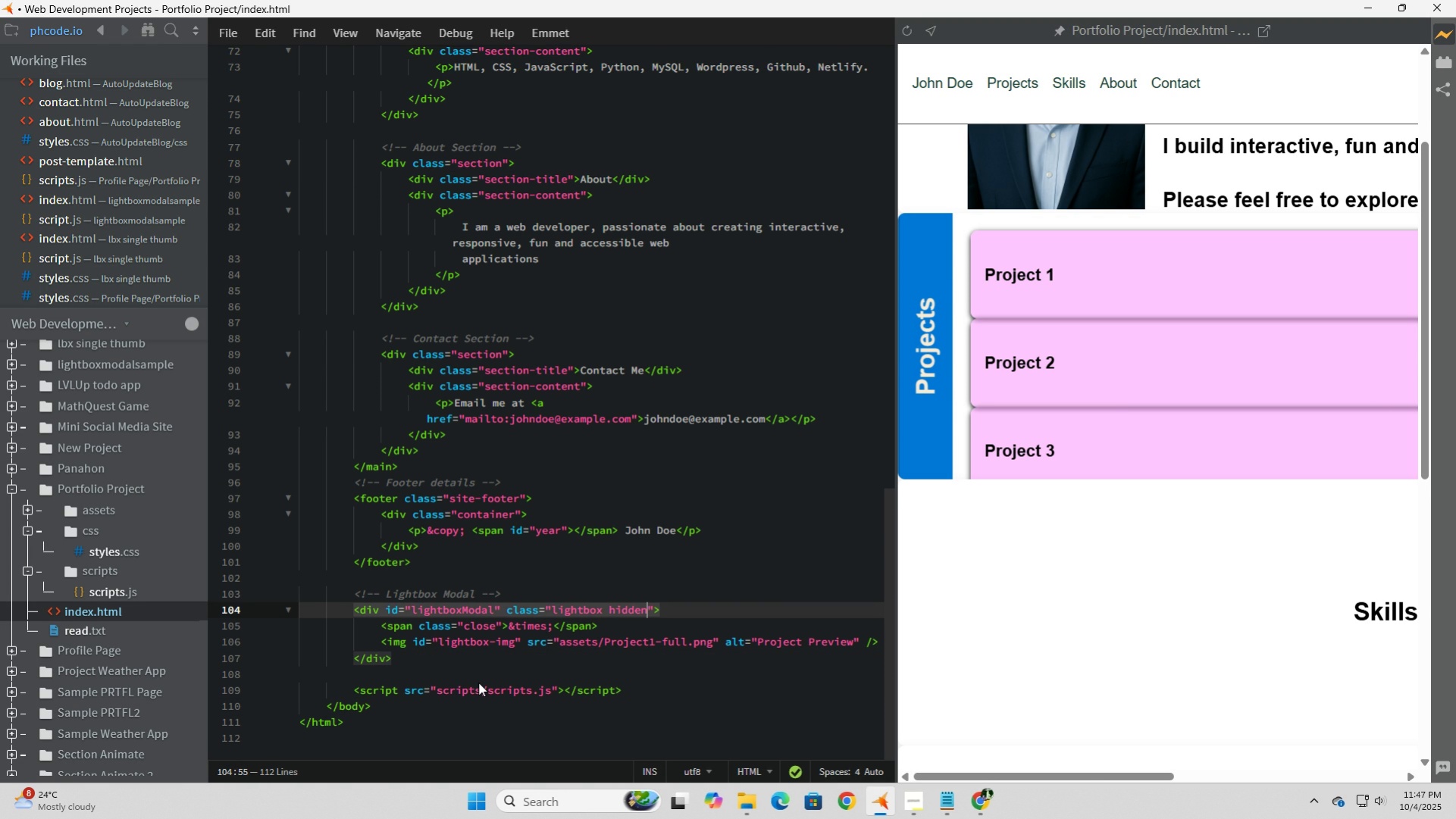 
key(ArrowRight)
 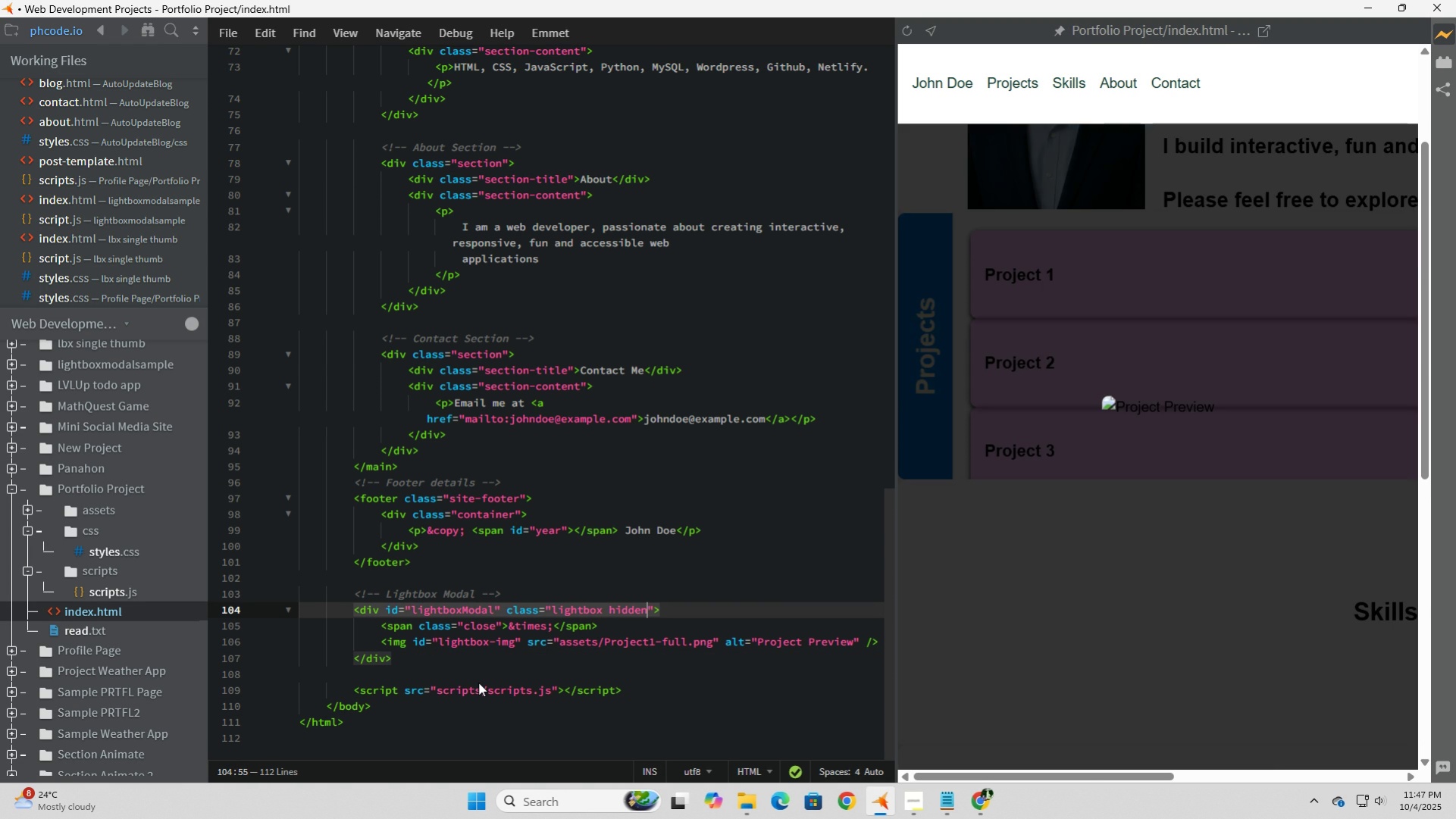 
key(Backspace)
 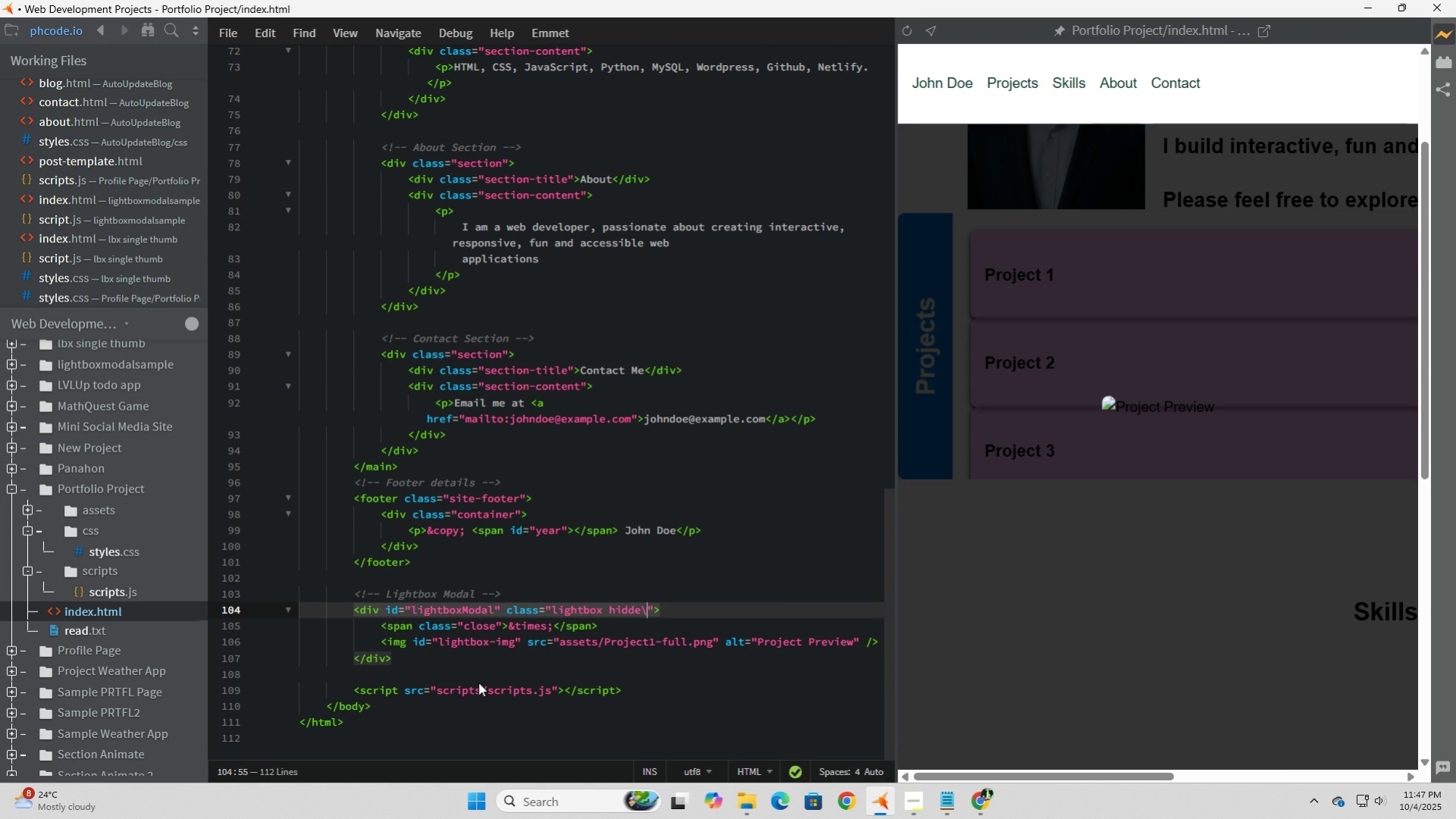 
key(Backslash)
 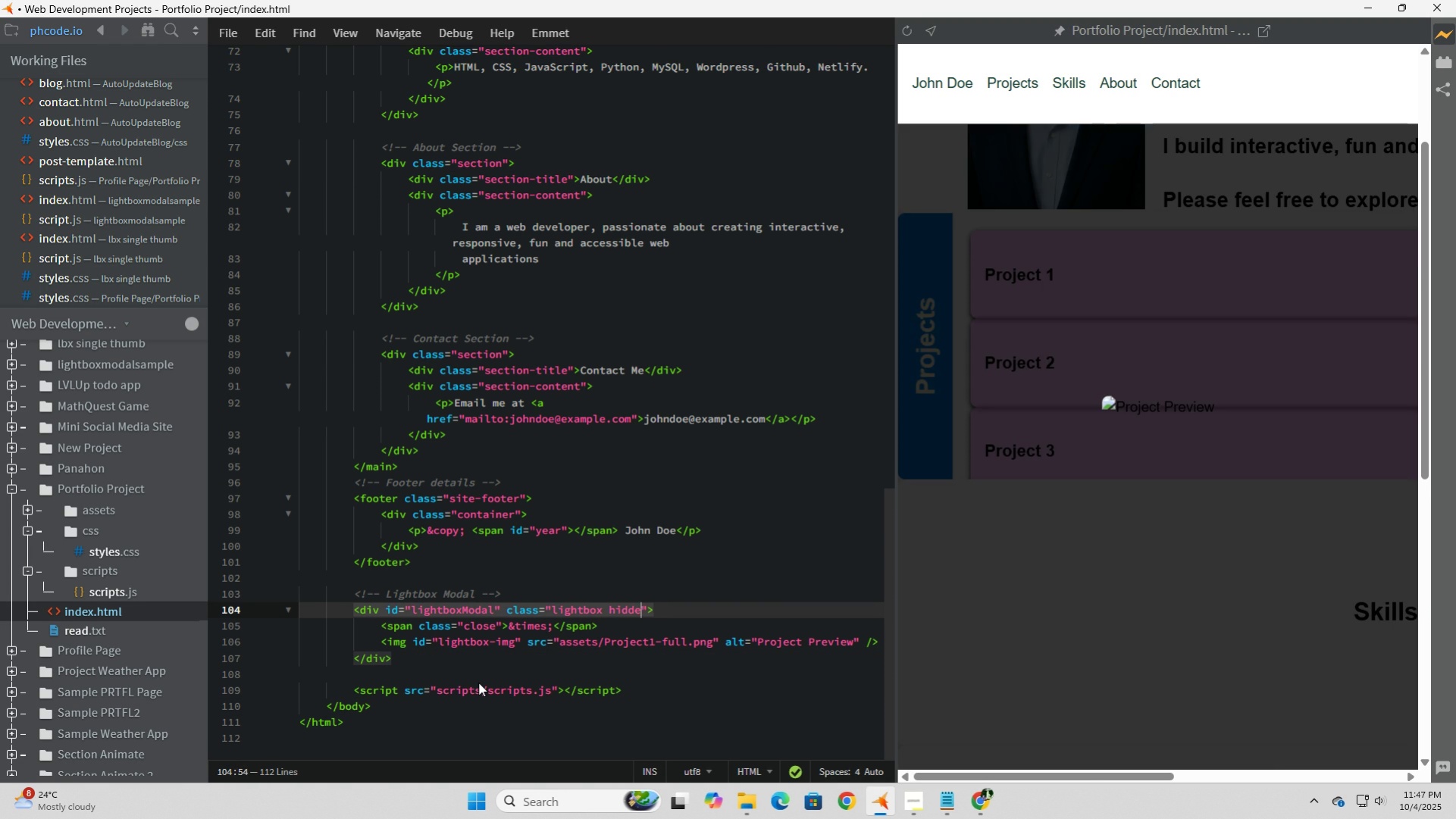 
key(Backspace)